 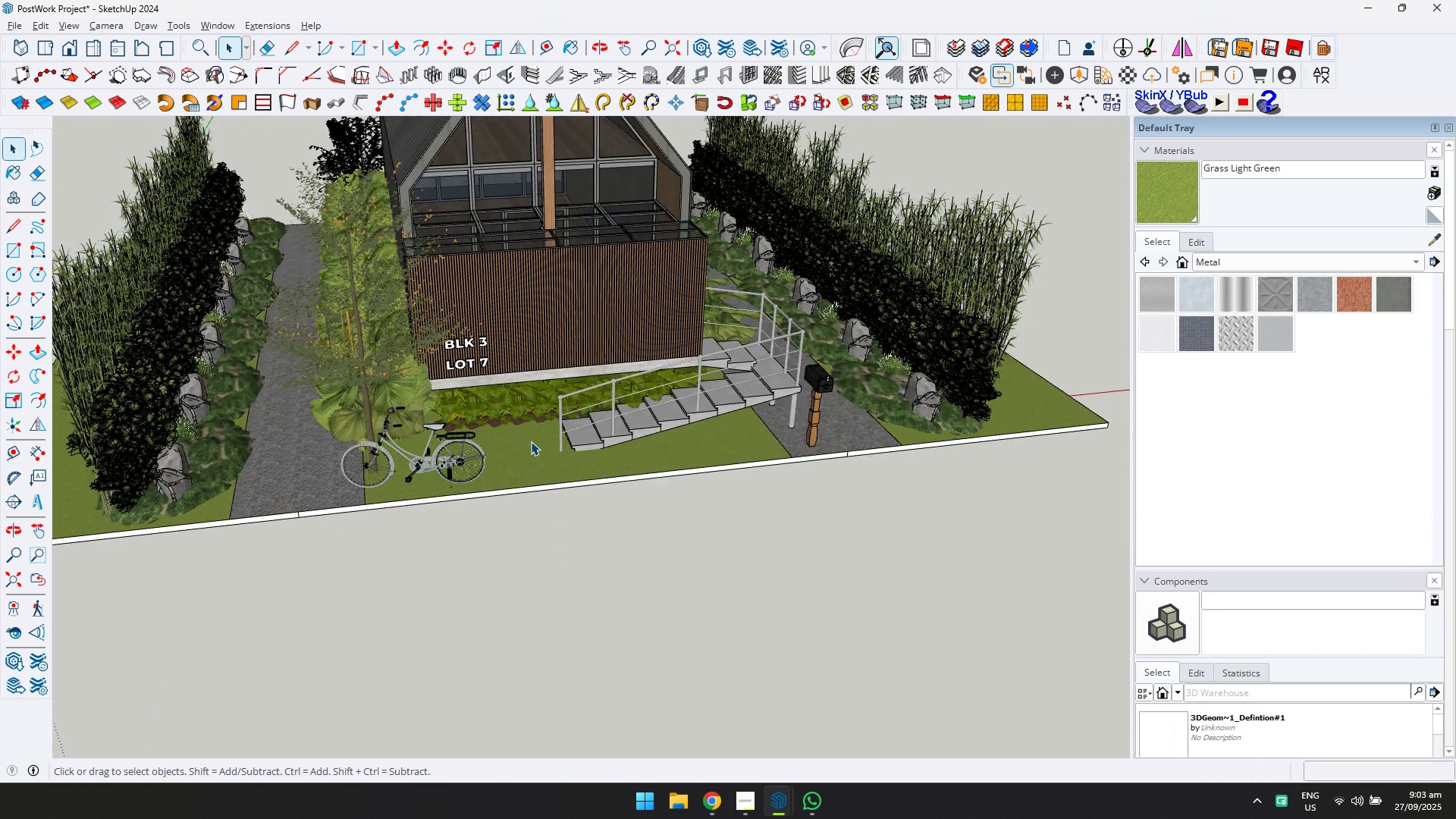 
key(Alt+AltLeft)
 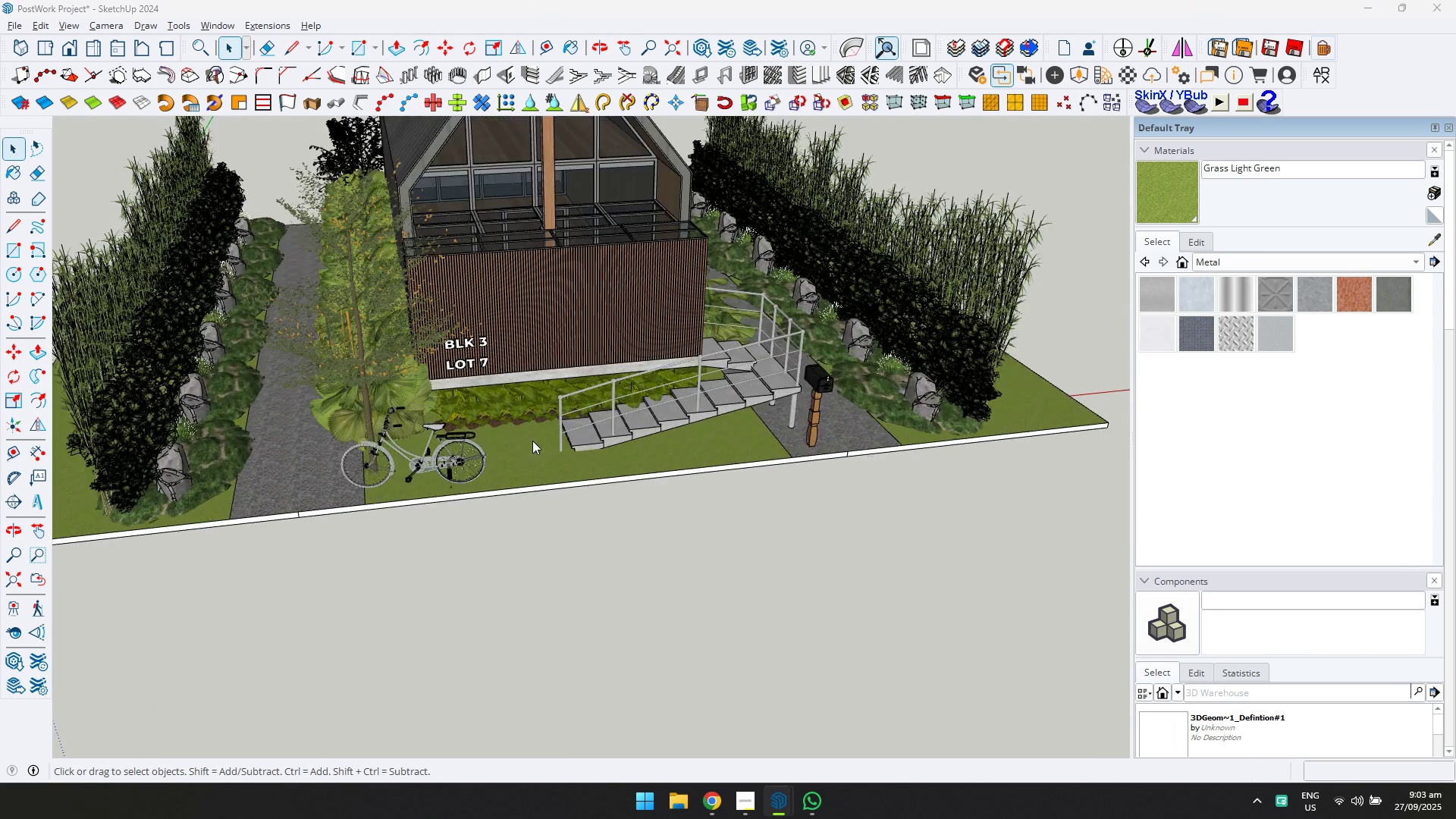 
key(Alt+Tab)
 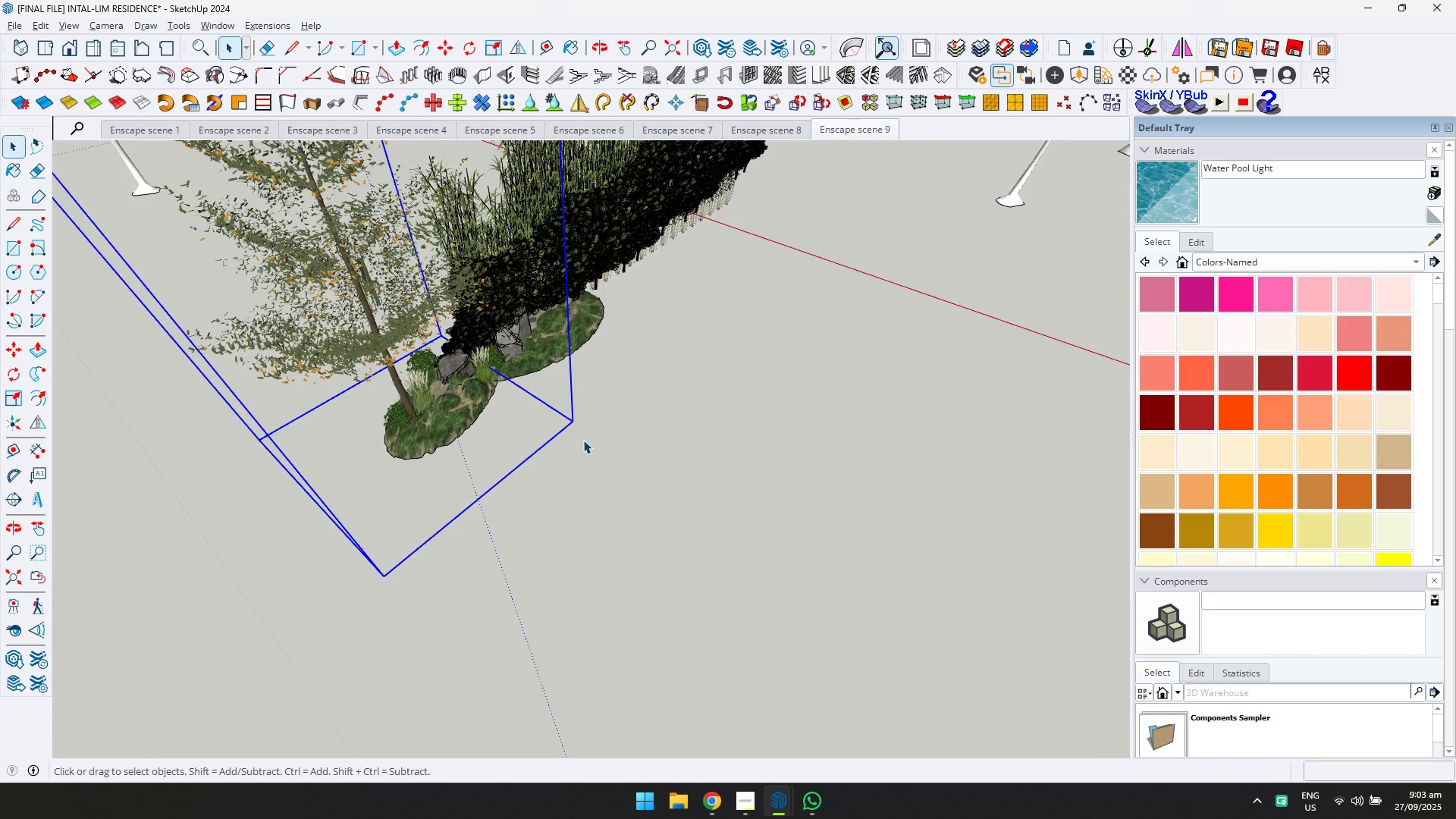 
scroll: coordinate [585, 439], scroll_direction: down, amount: 8.0
 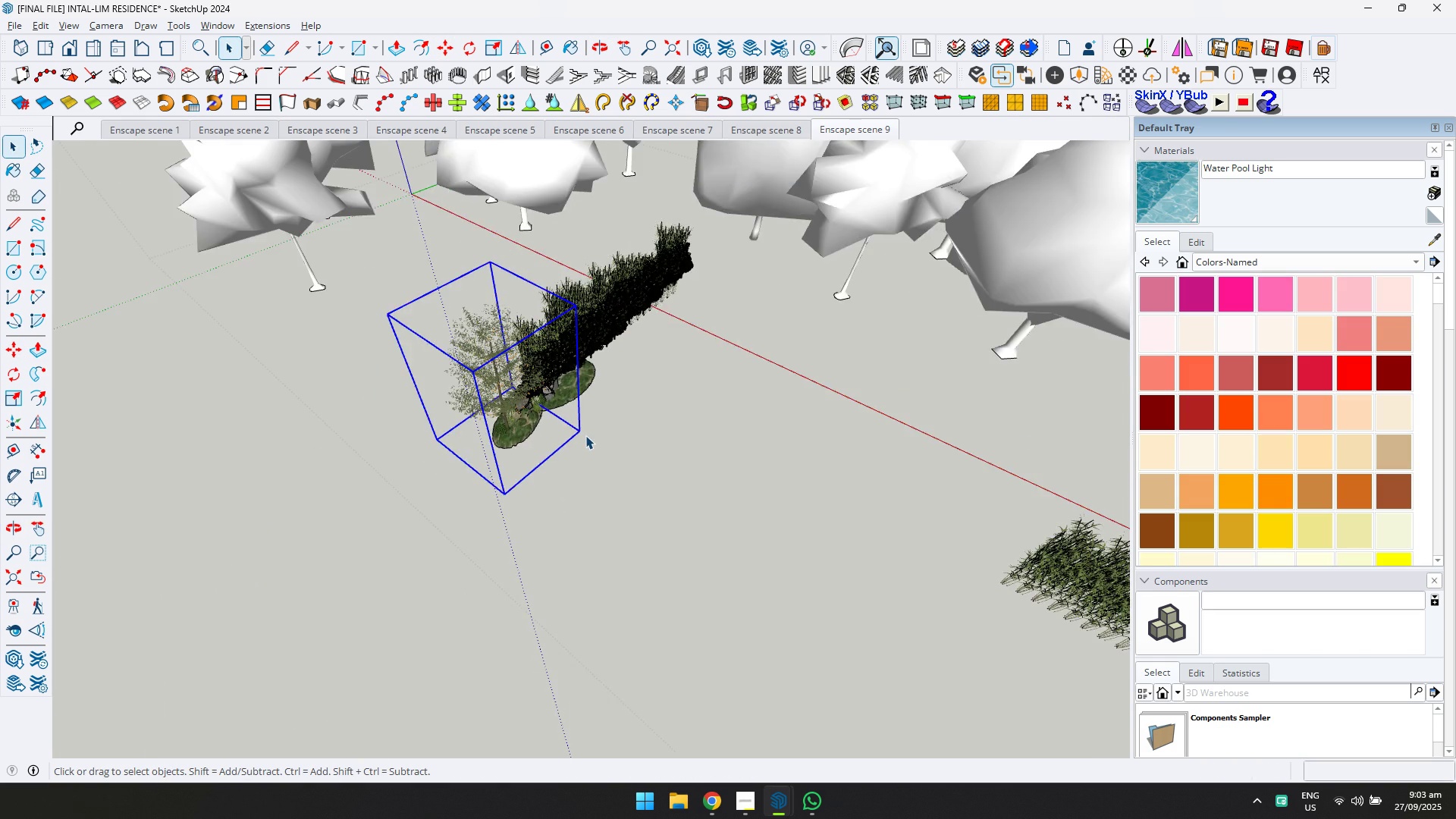 
key(Escape)
 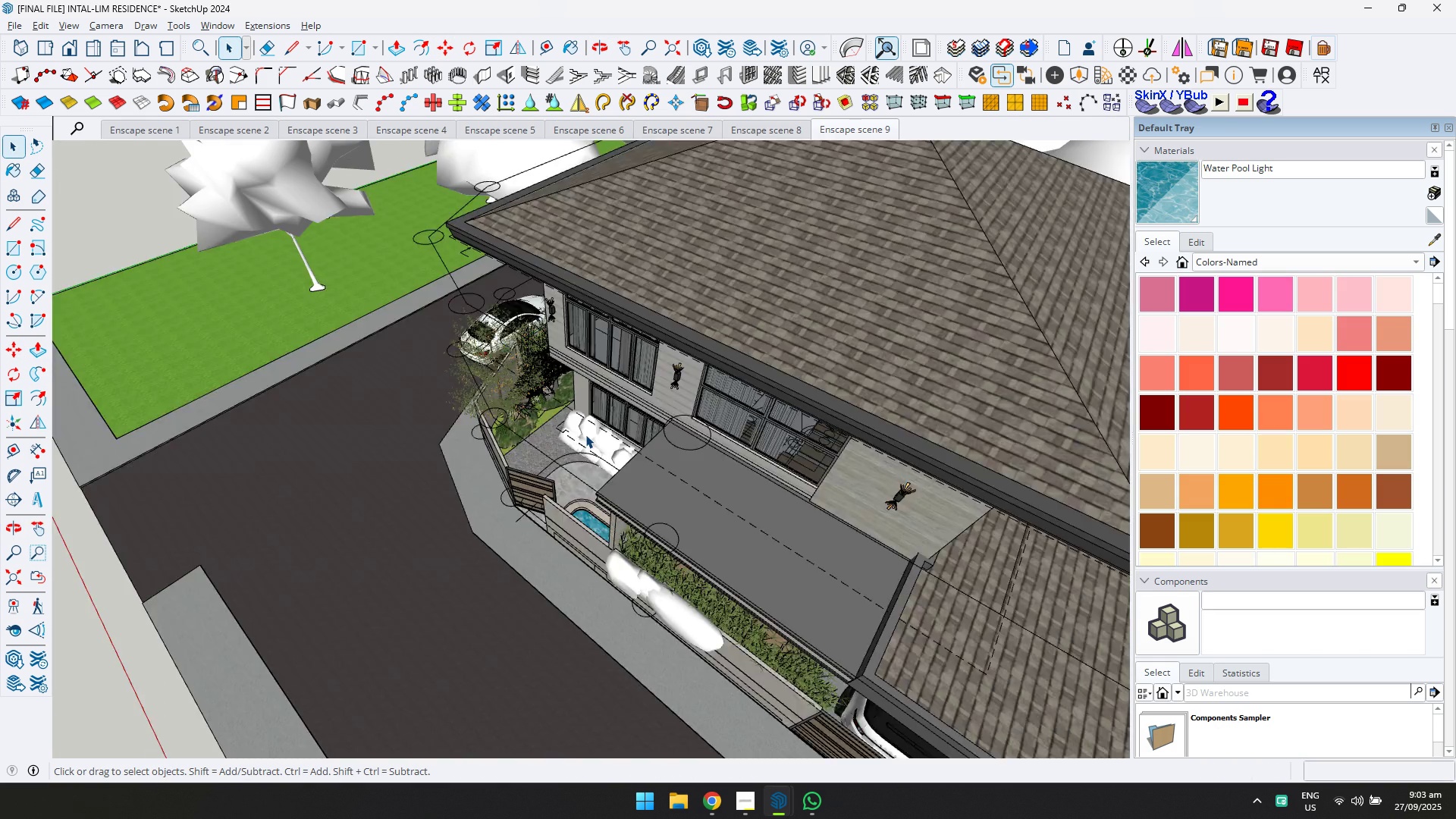 
key(Escape)
 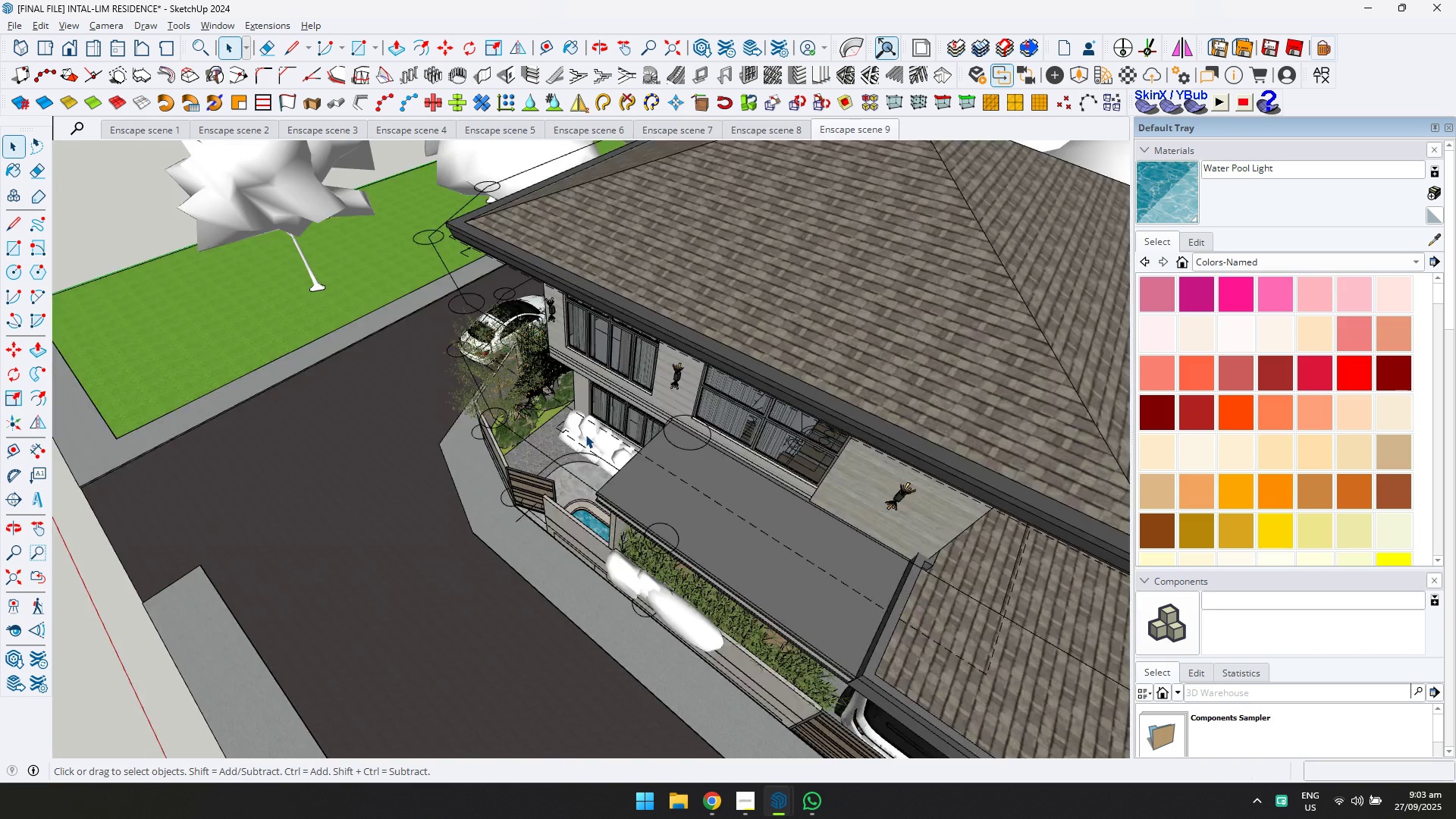 
scroll: coordinate [579, 439], scroll_direction: down, amount: 7.0
 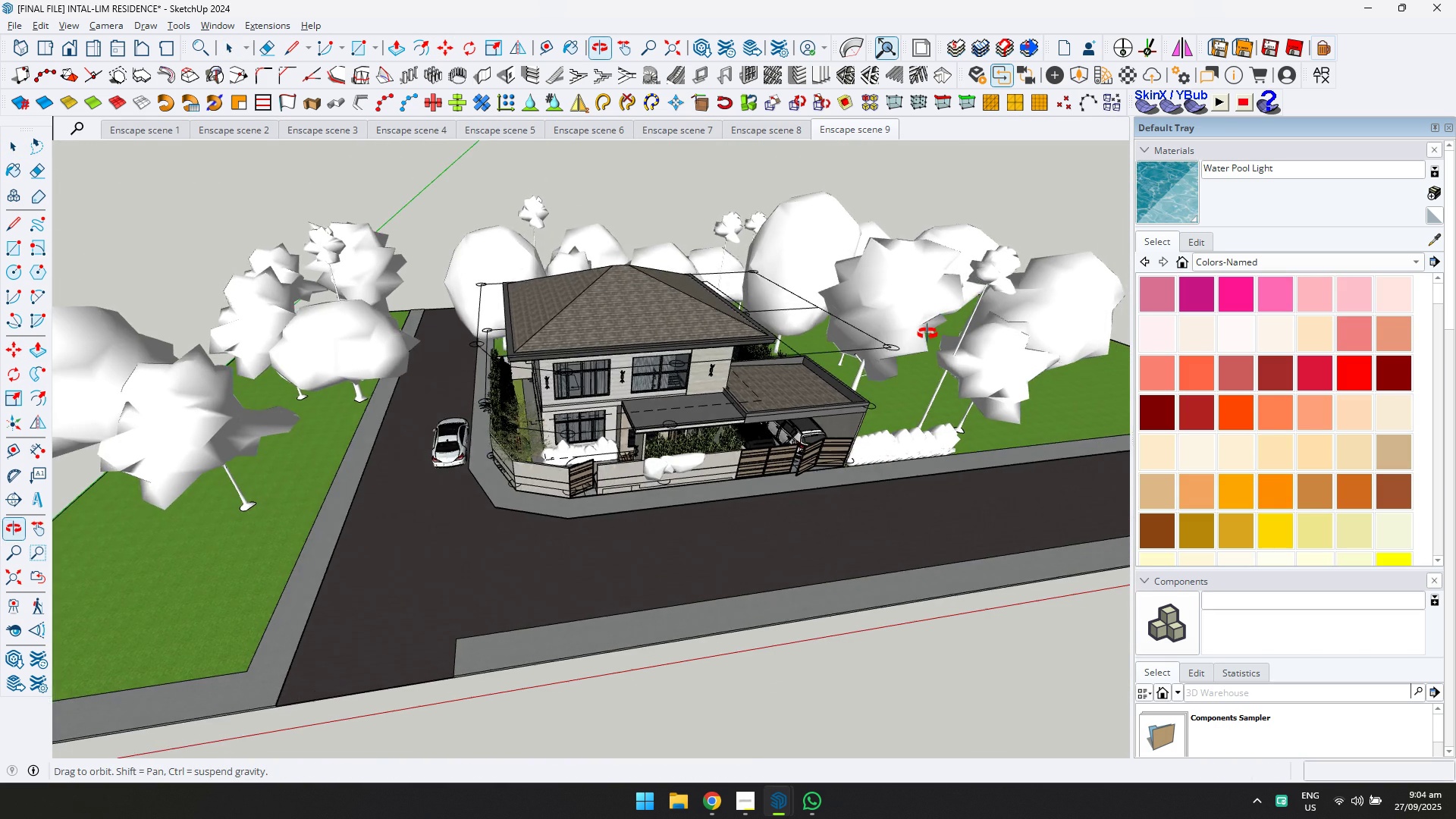 
scroll: coordinate [504, 441], scroll_direction: up, amount: 18.0
 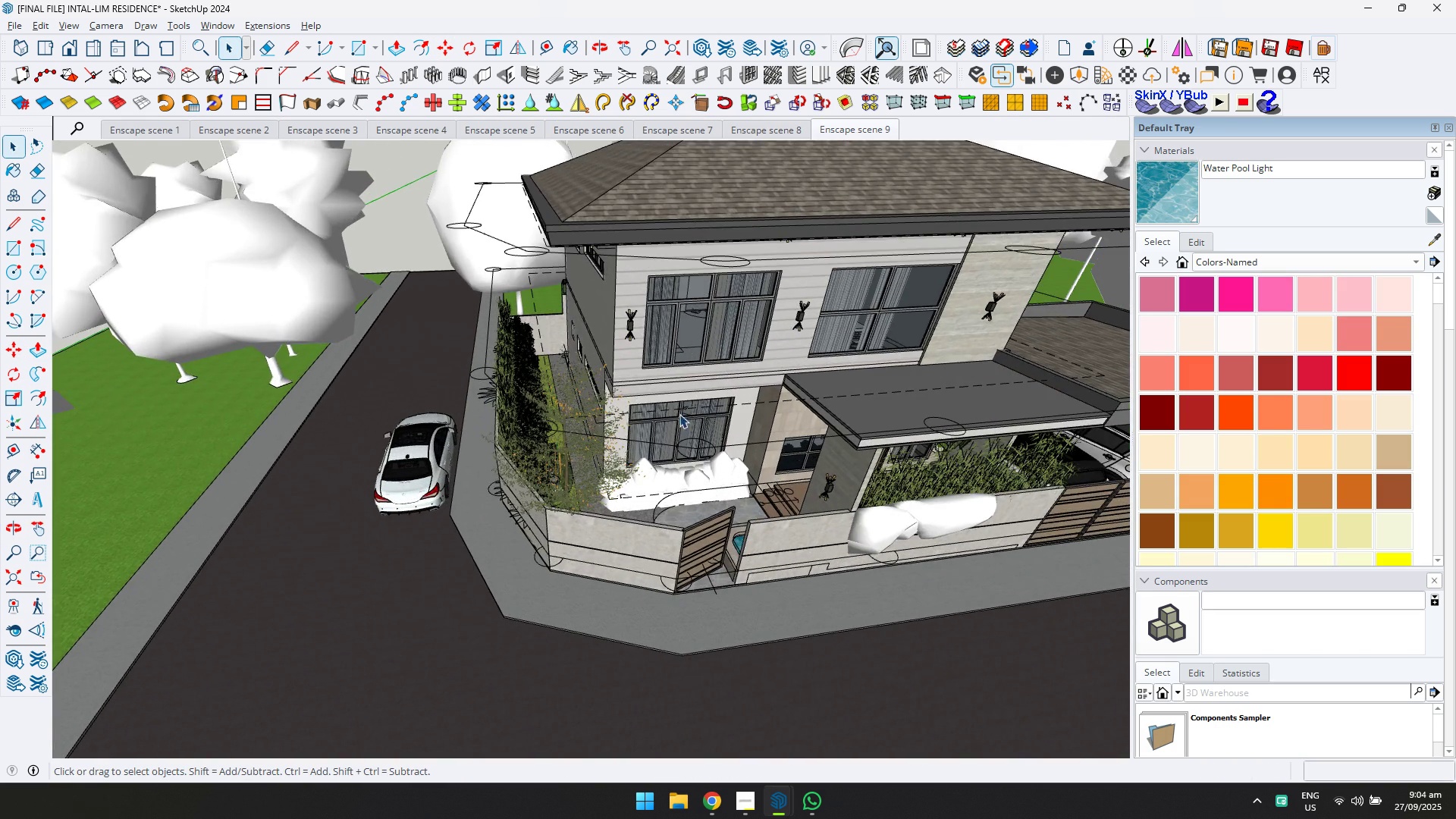 
key(Shift+ShiftLeft)
 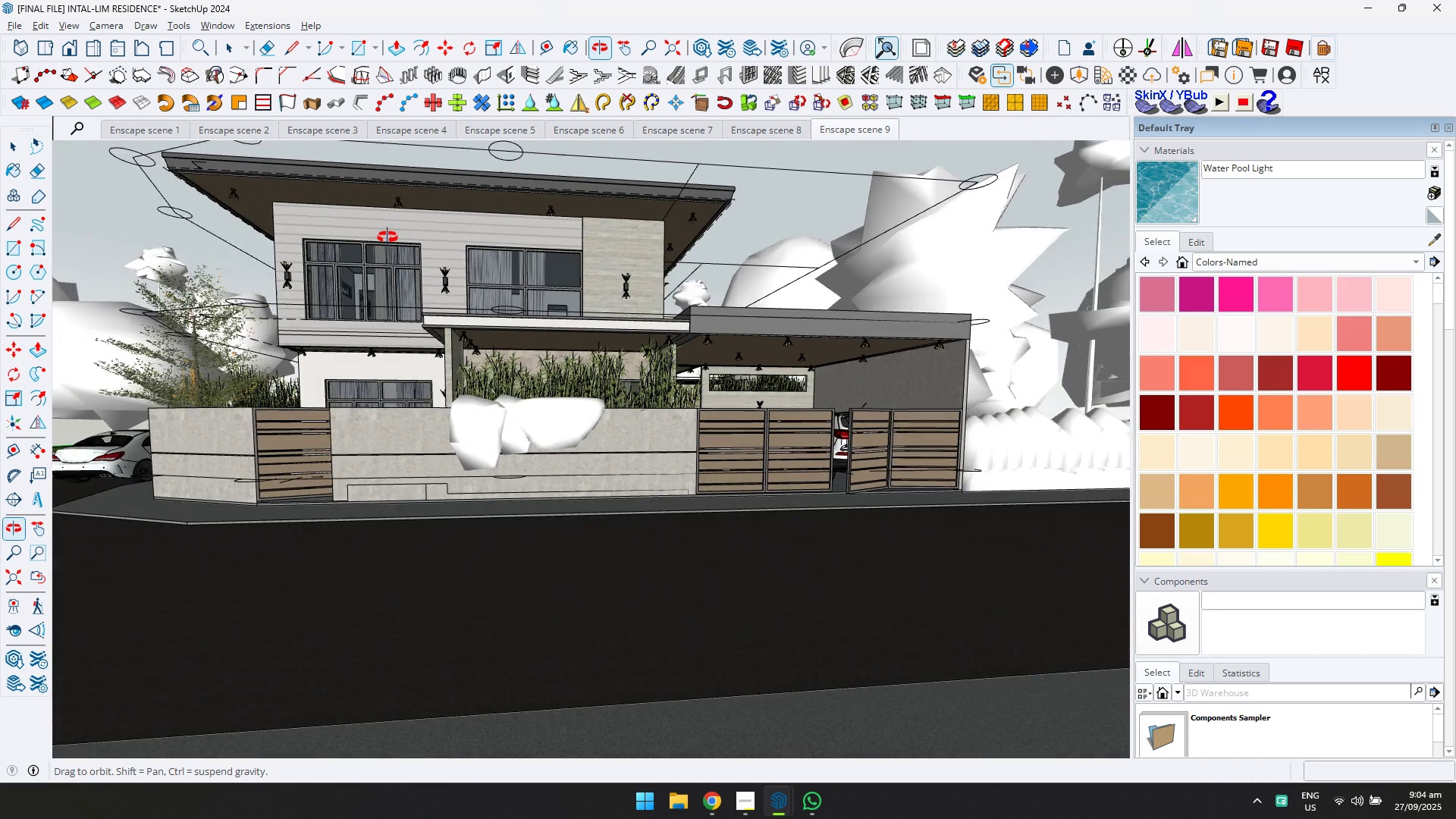 
scroll: coordinate [798, 441], scroll_direction: up, amount: 3.0
 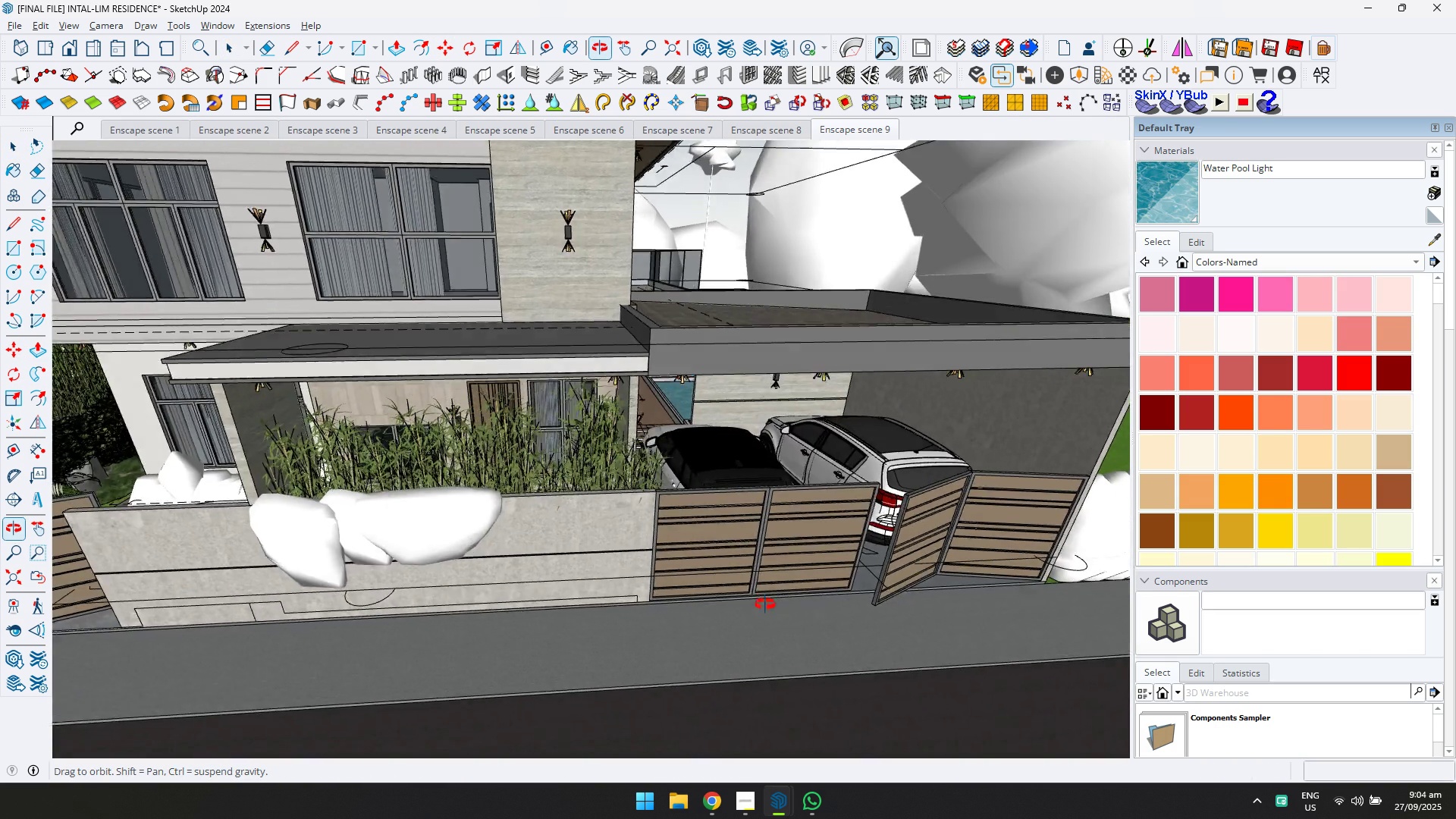 
key(Shift+ShiftLeft)
 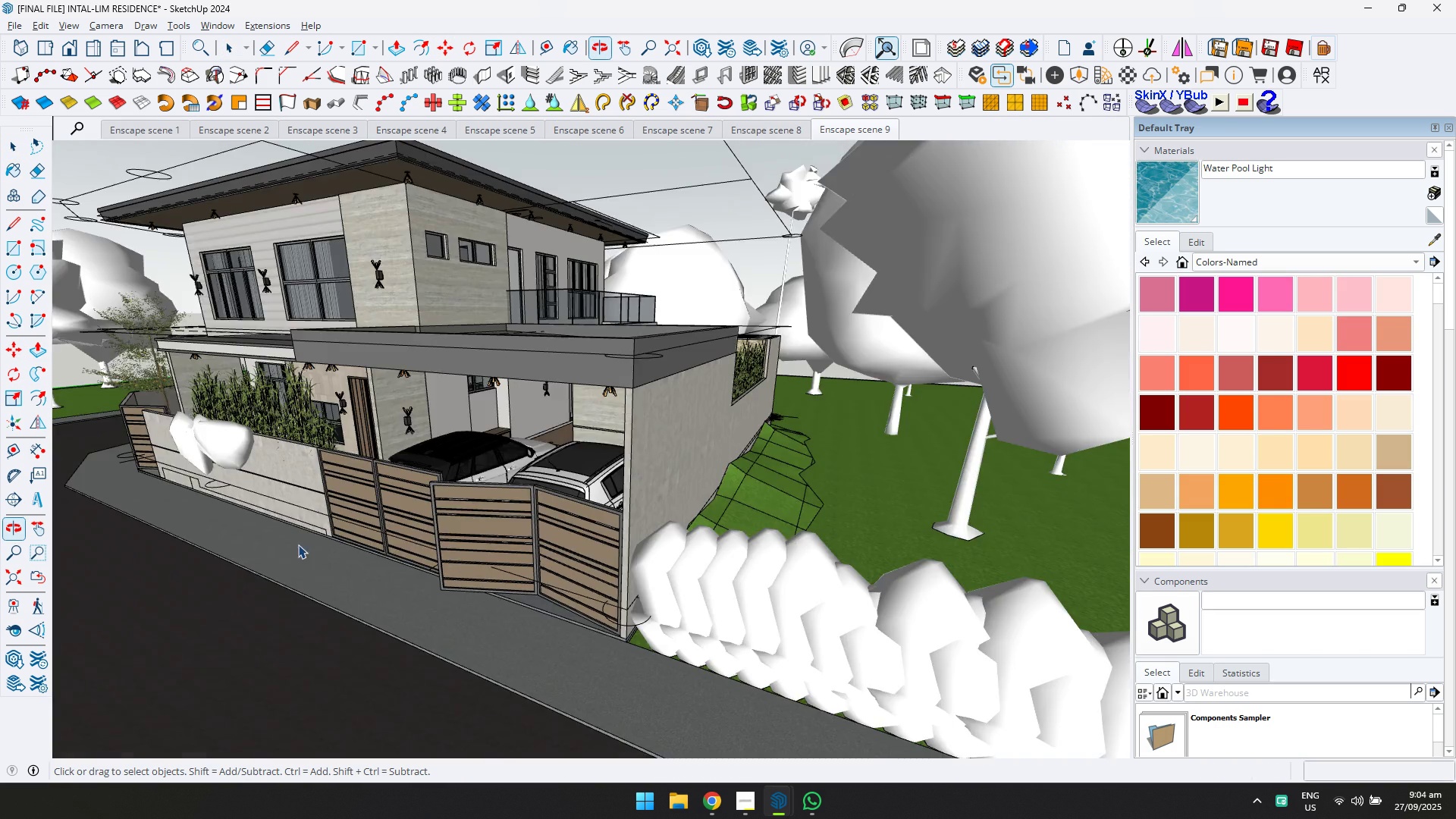 
scroll: coordinate [379, 505], scroll_direction: down, amount: 6.0
 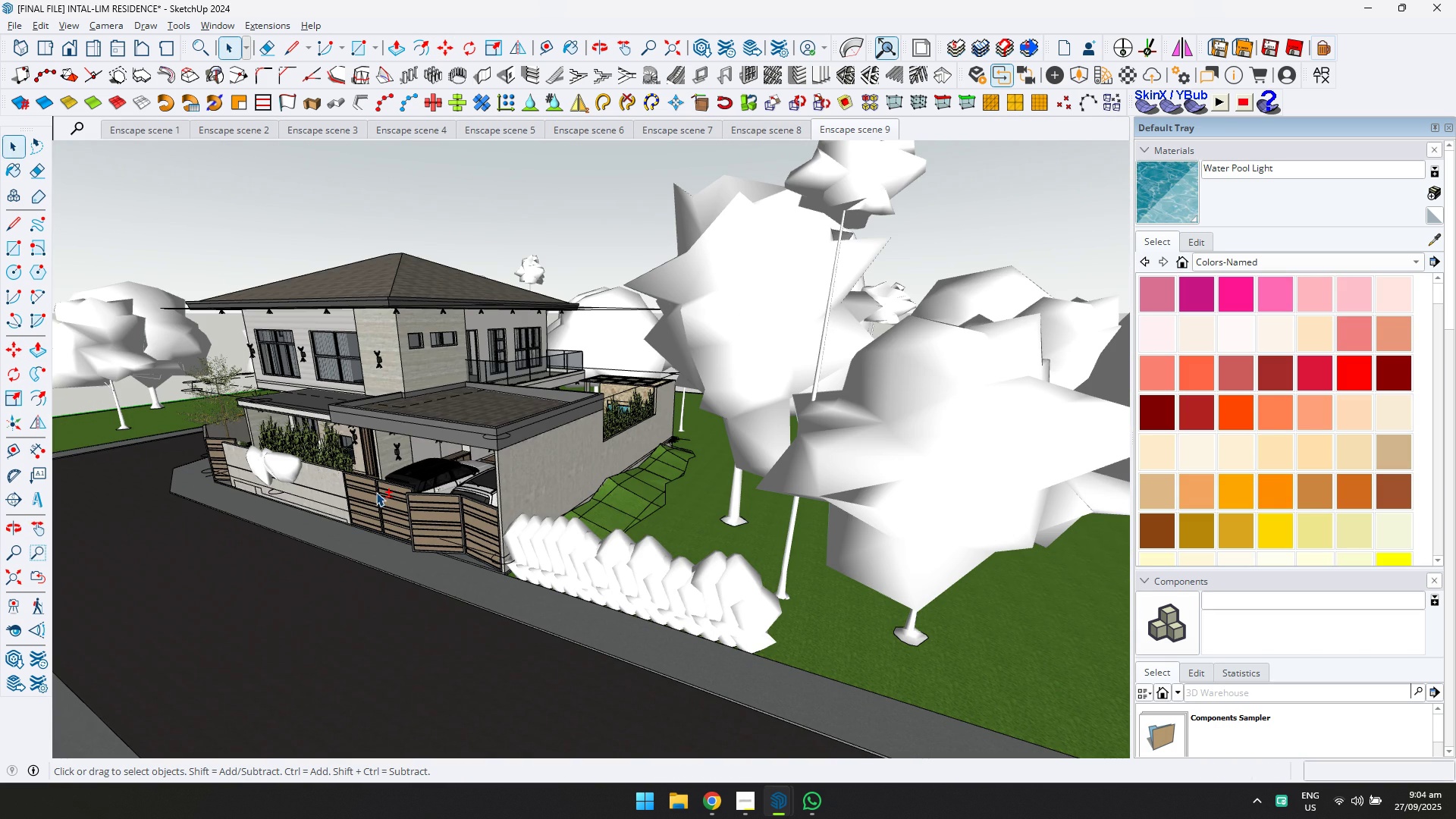 
key(Shift+ShiftLeft)